 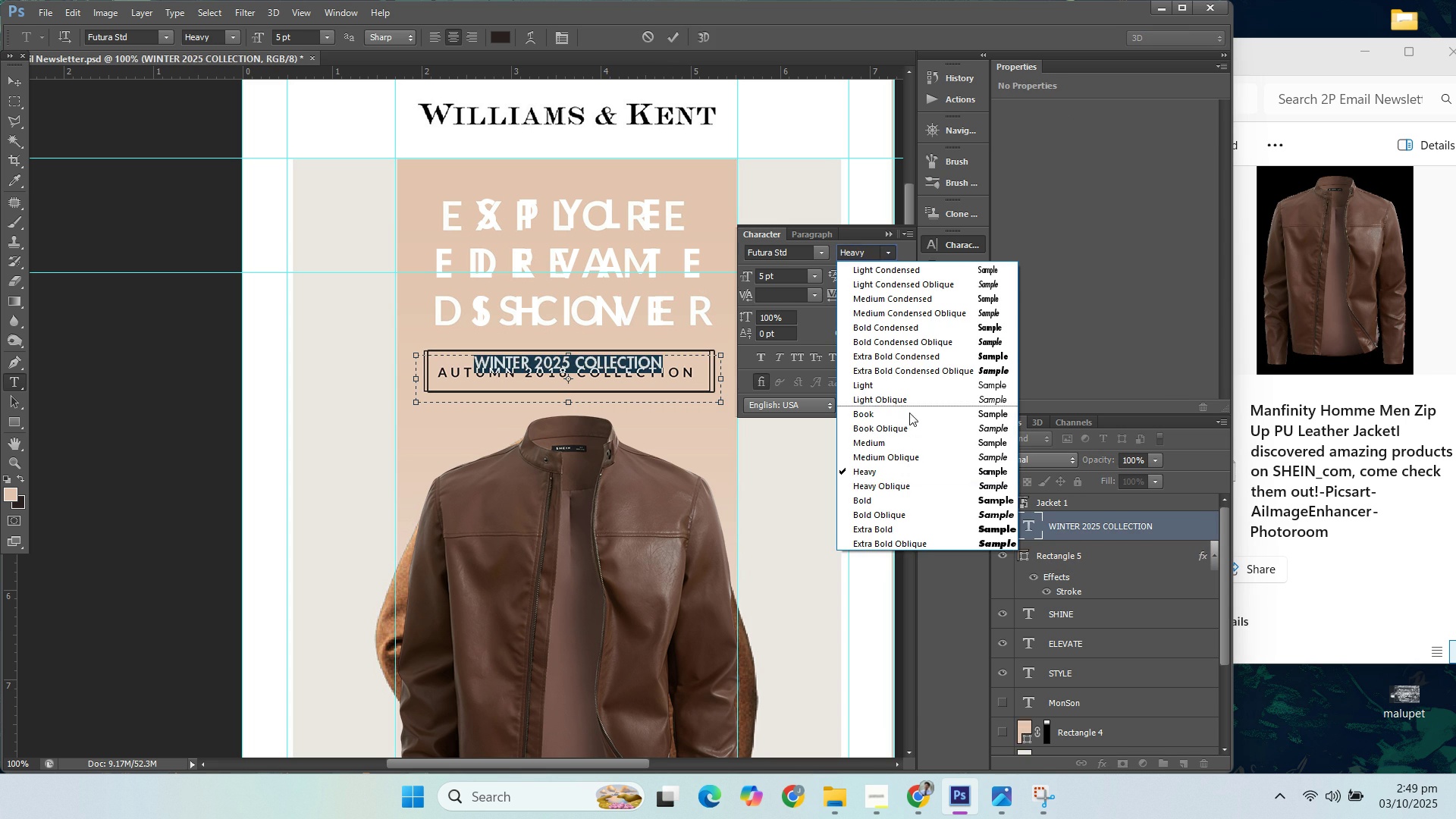 
left_click([893, 417])
 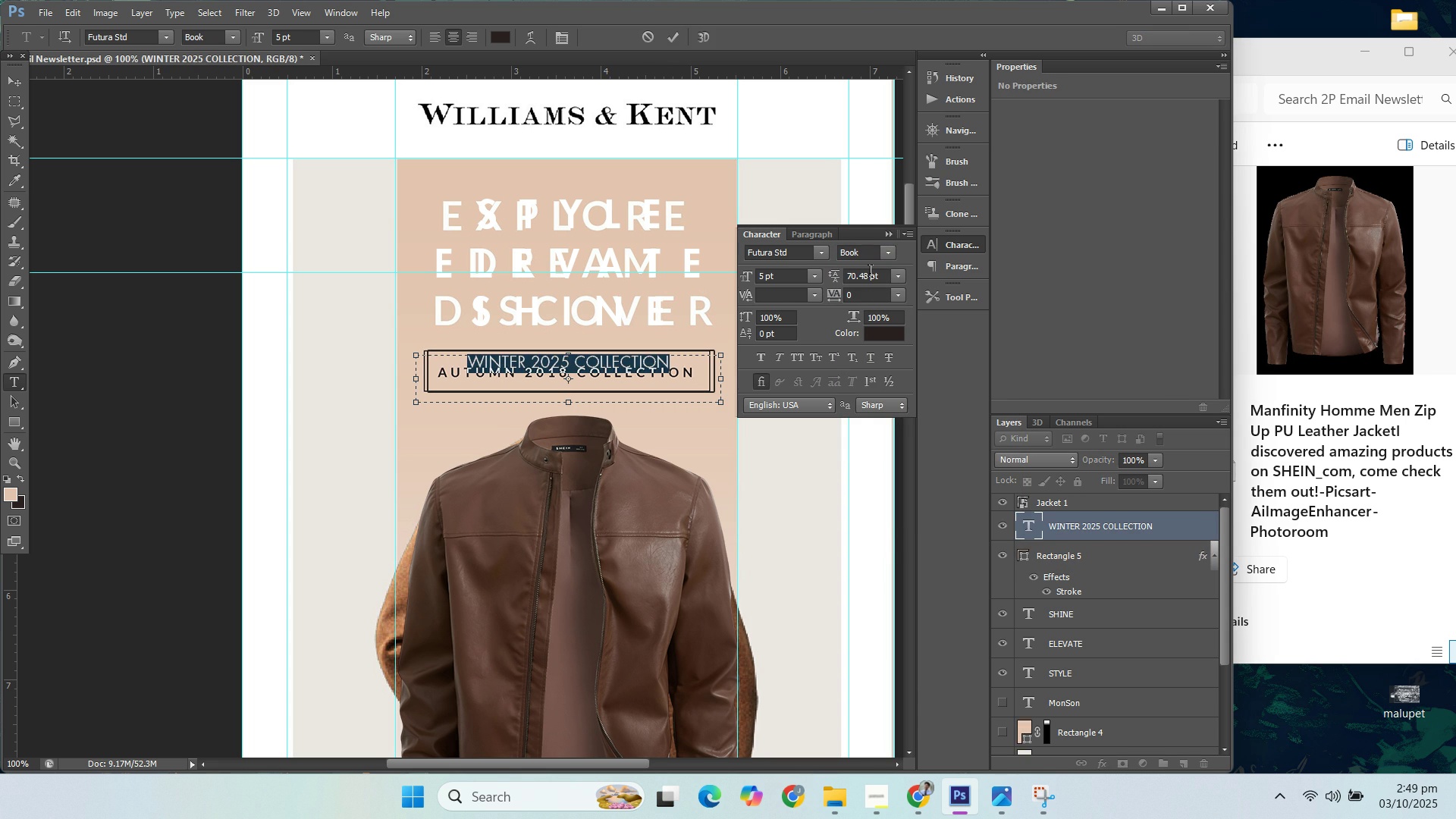 
left_click([890, 253])
 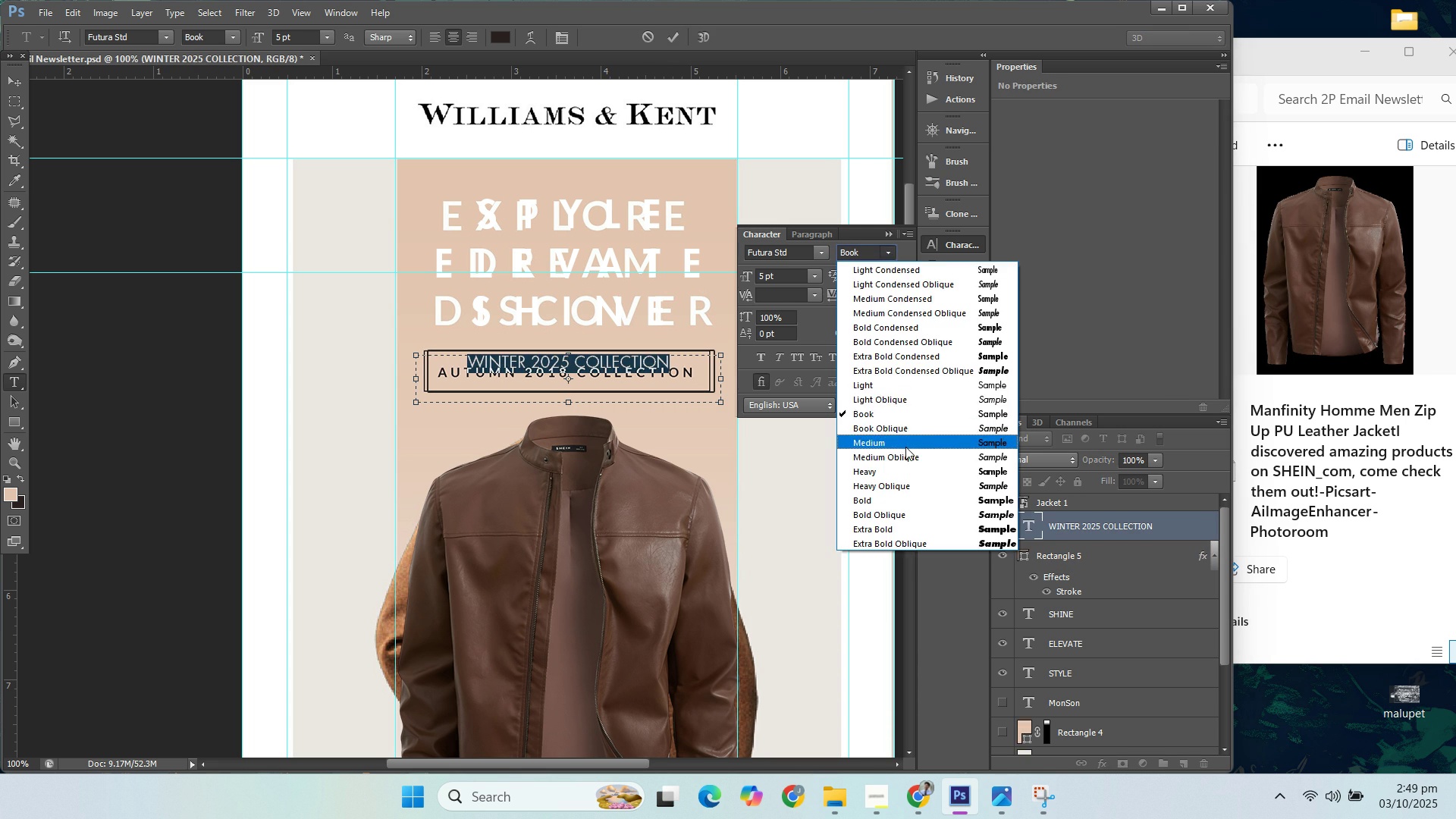 
left_click([905, 447])
 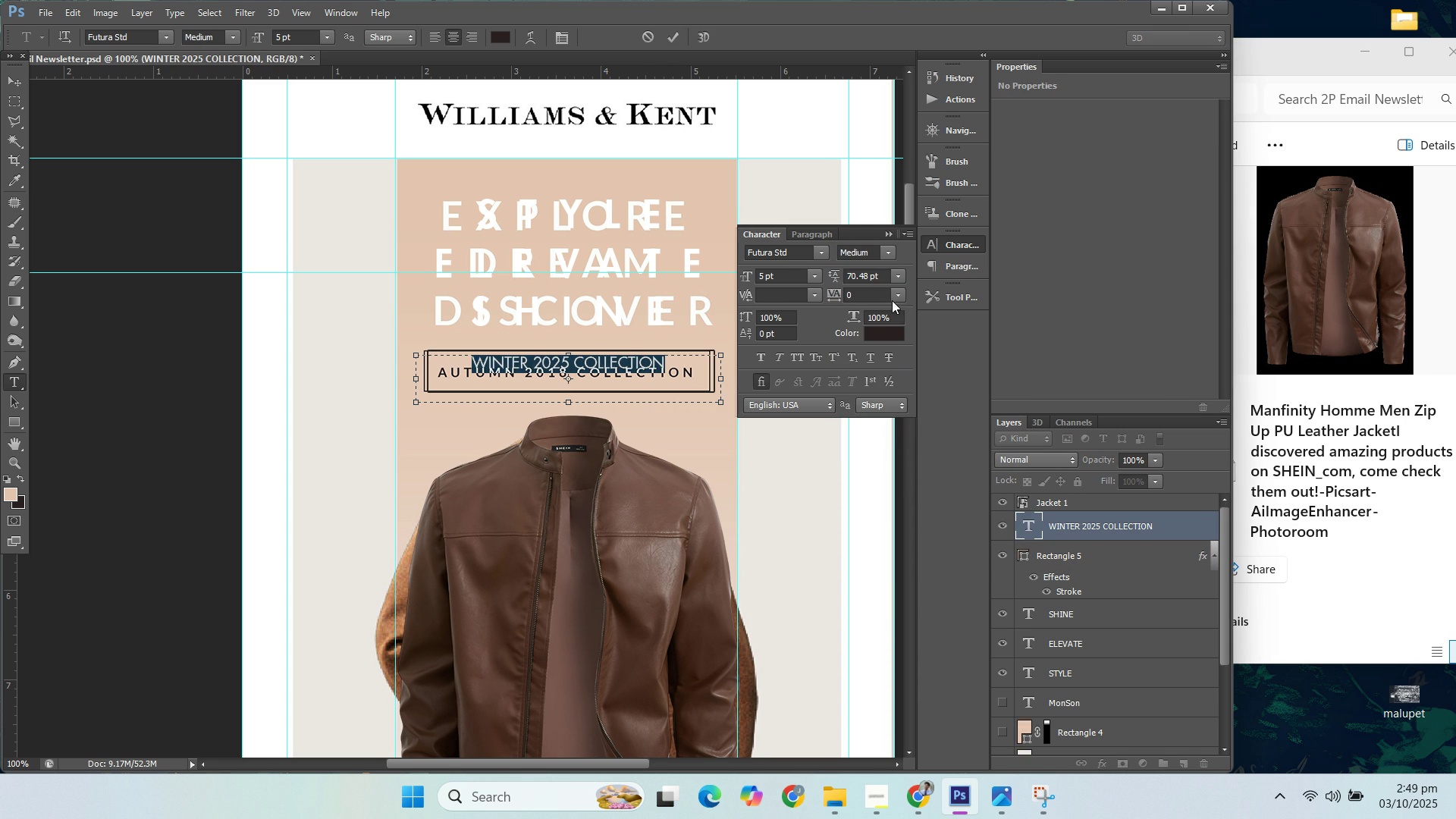 
left_click([896, 293])
 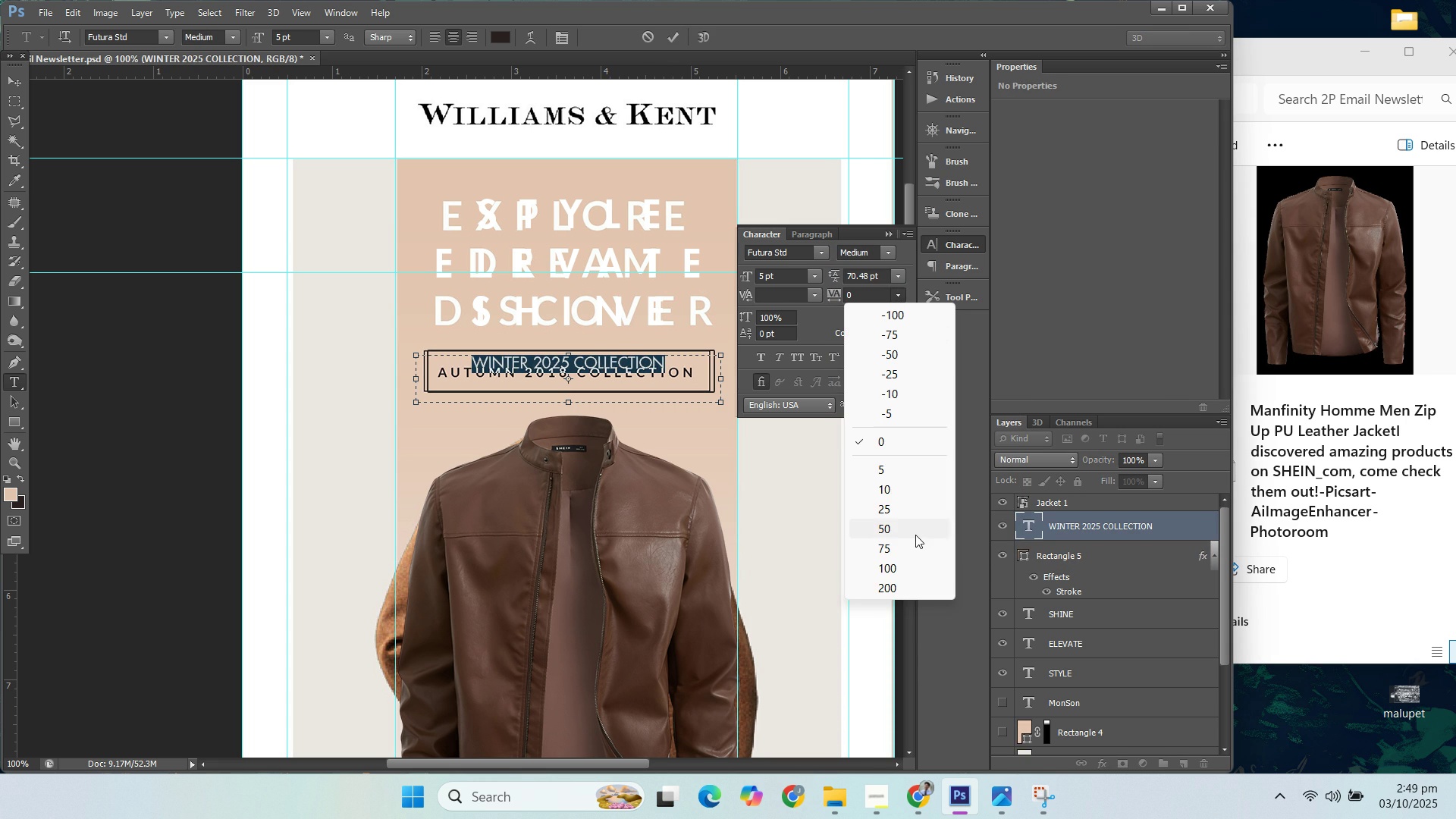 
left_click([915, 535])
 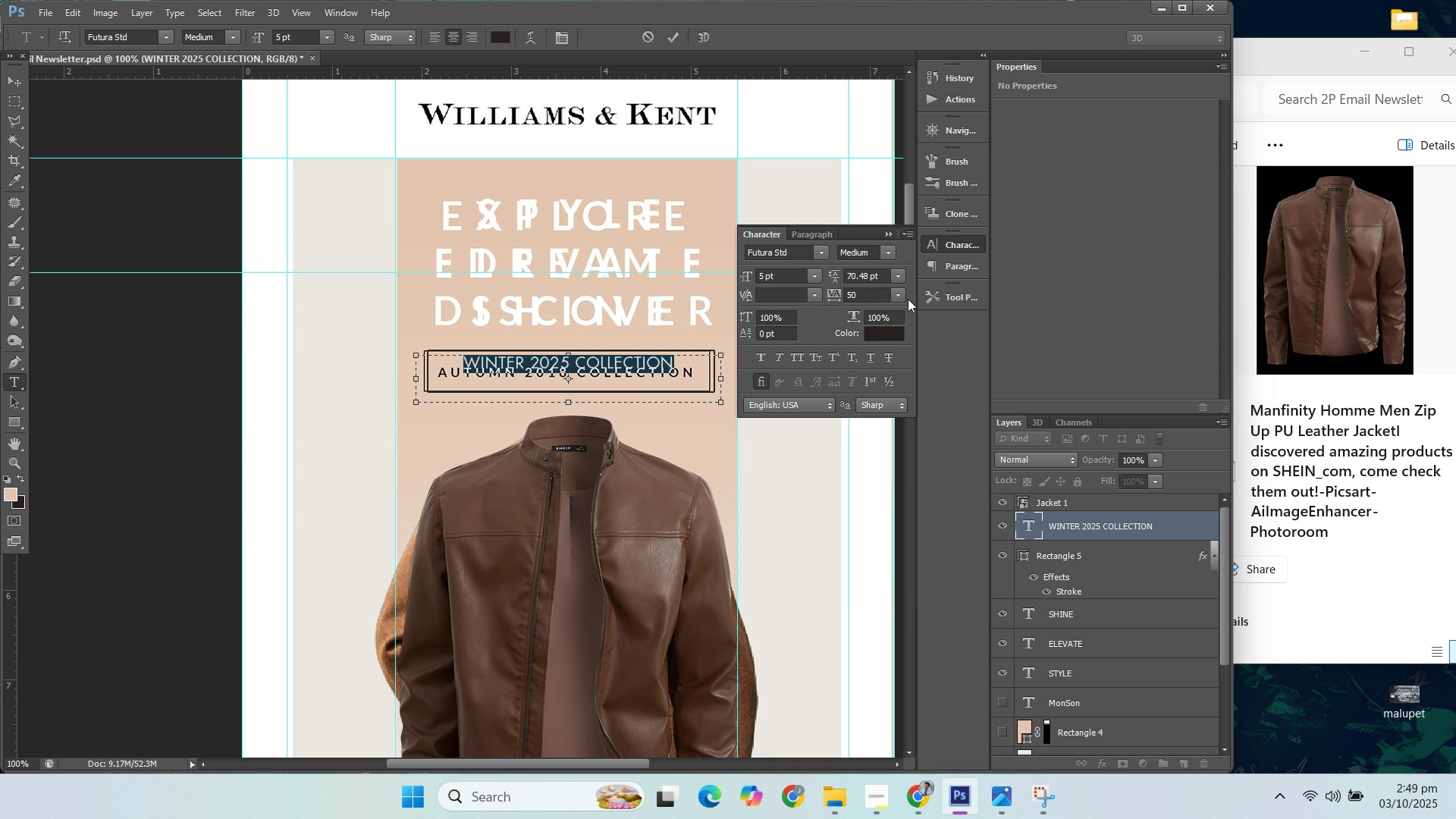 
double_click([902, 299])
 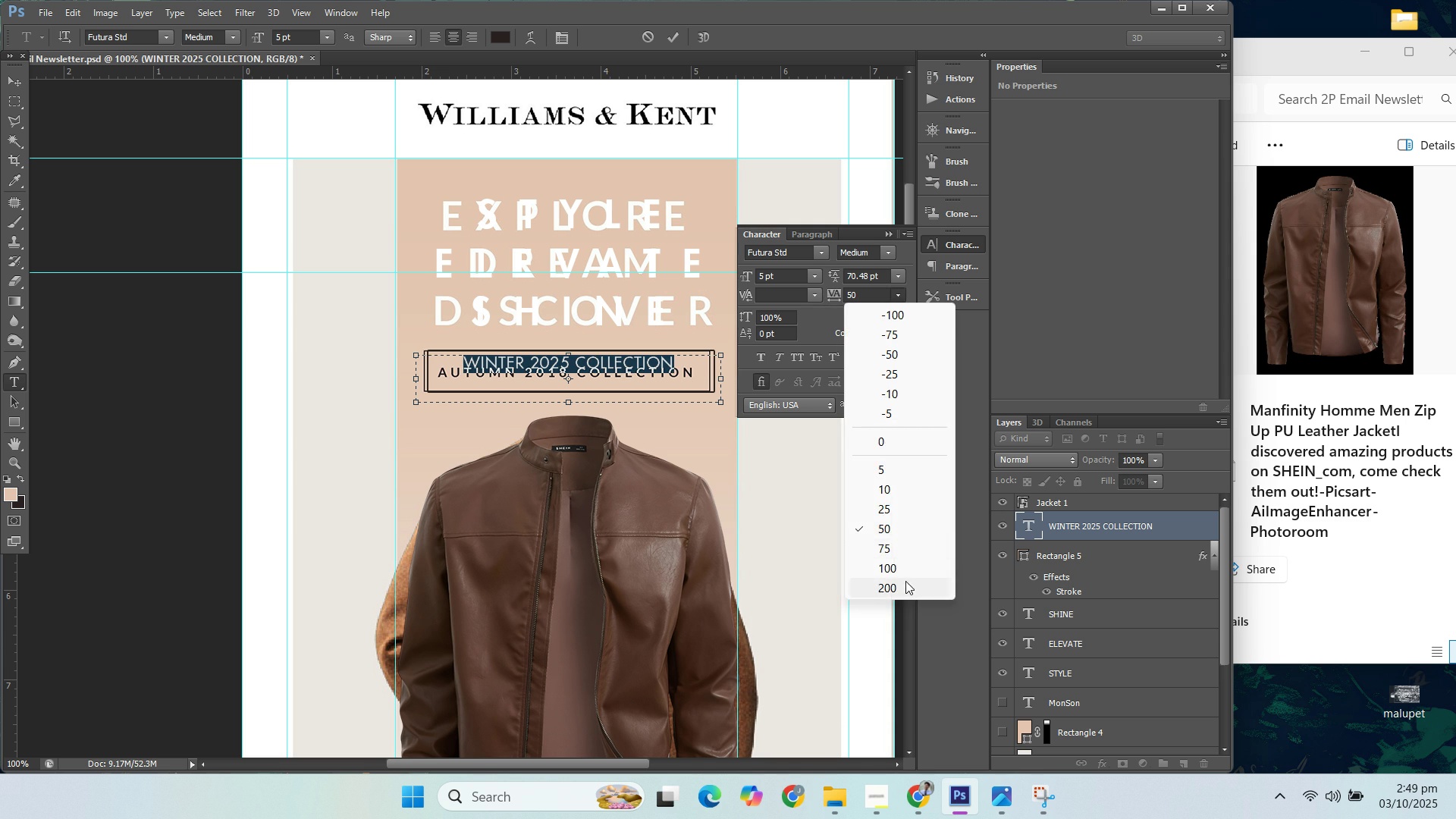 
left_click([905, 581])
 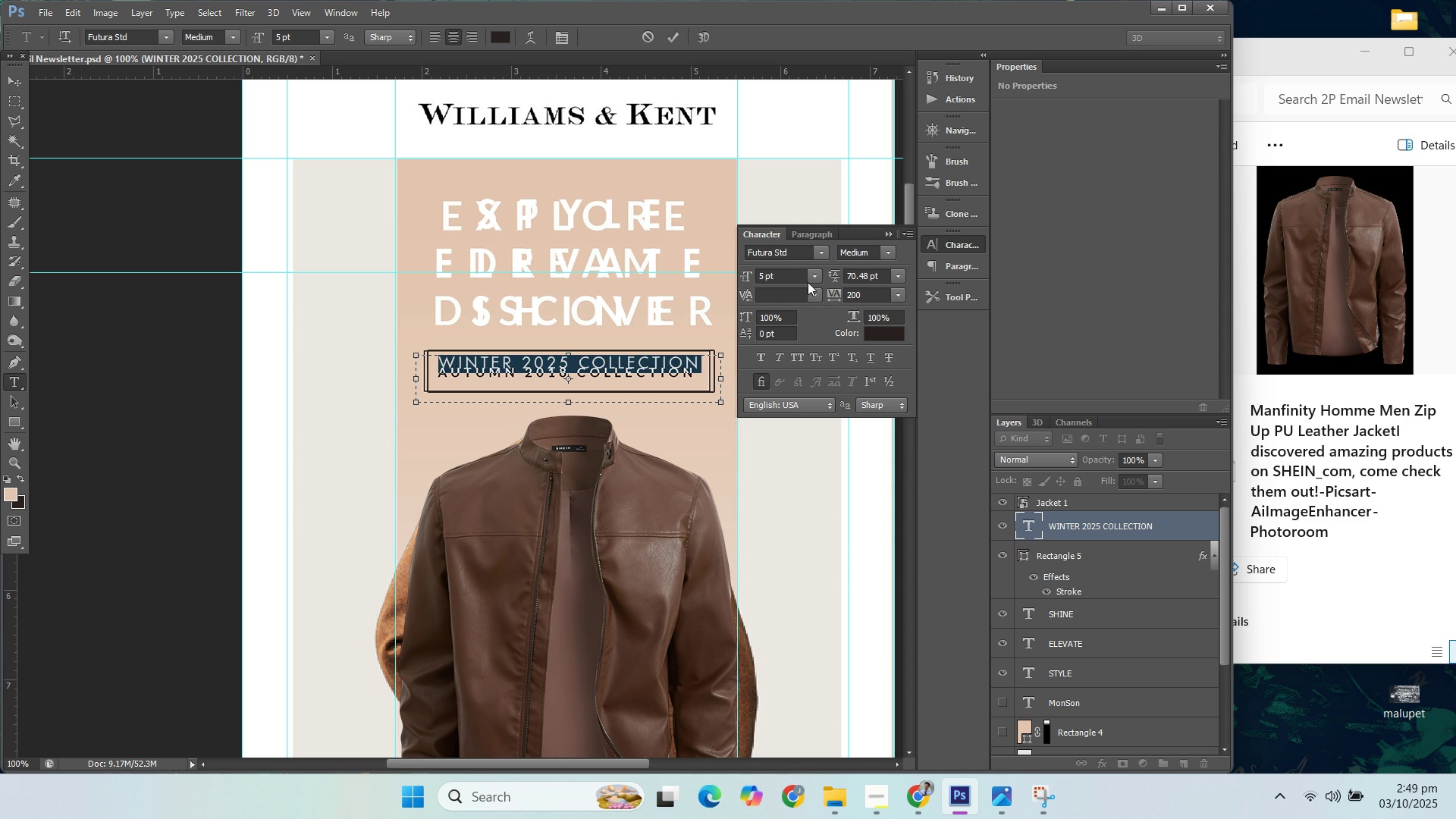 
left_click([888, 235])